 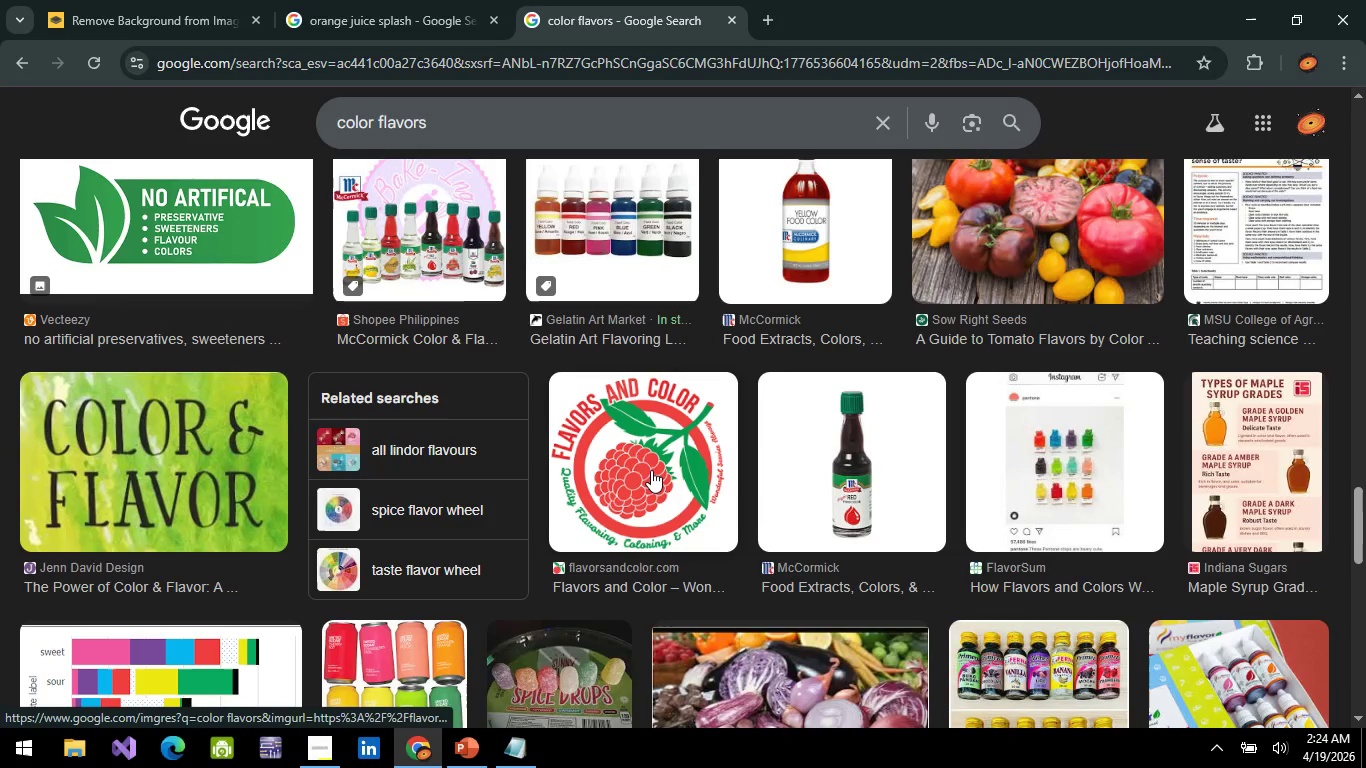 
scroll: coordinate [556, 496], scroll_direction: up, amount: 2.0
 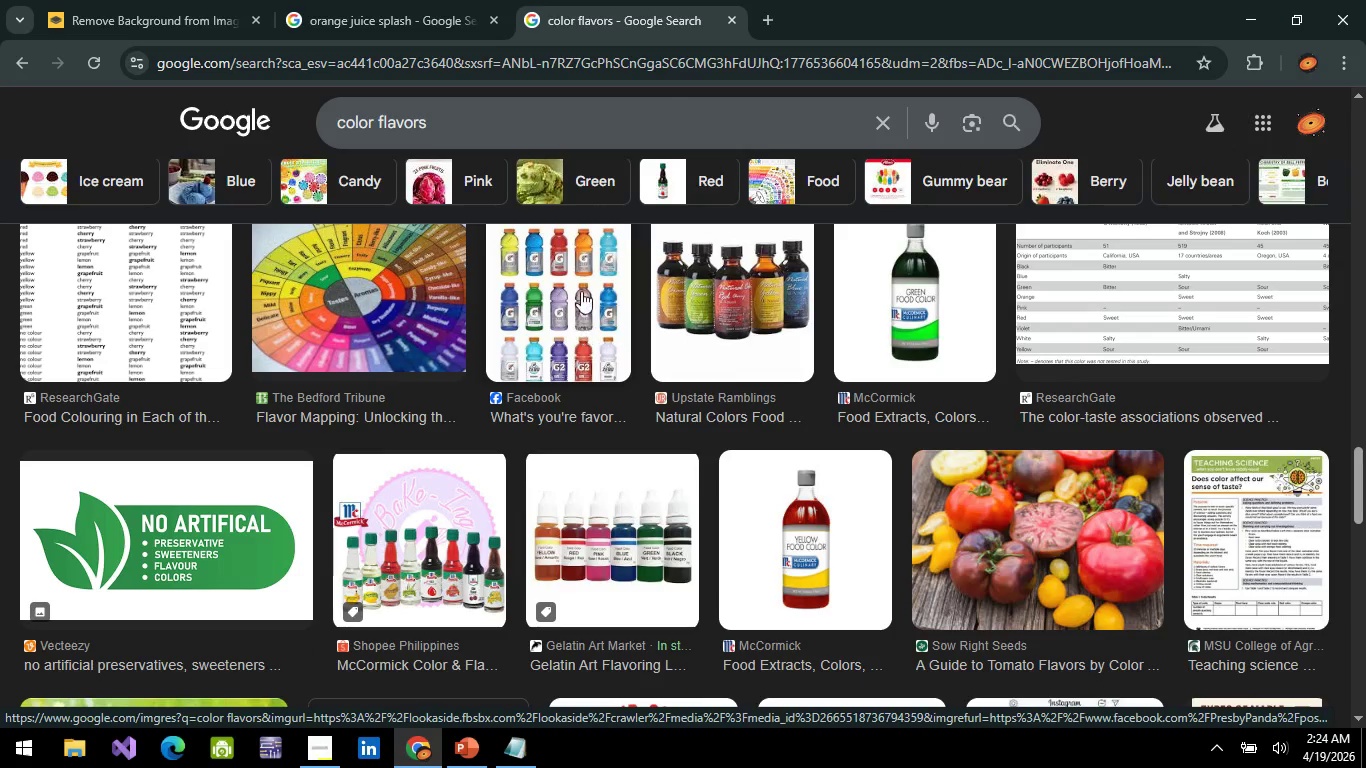 
left_click([776, 65])
 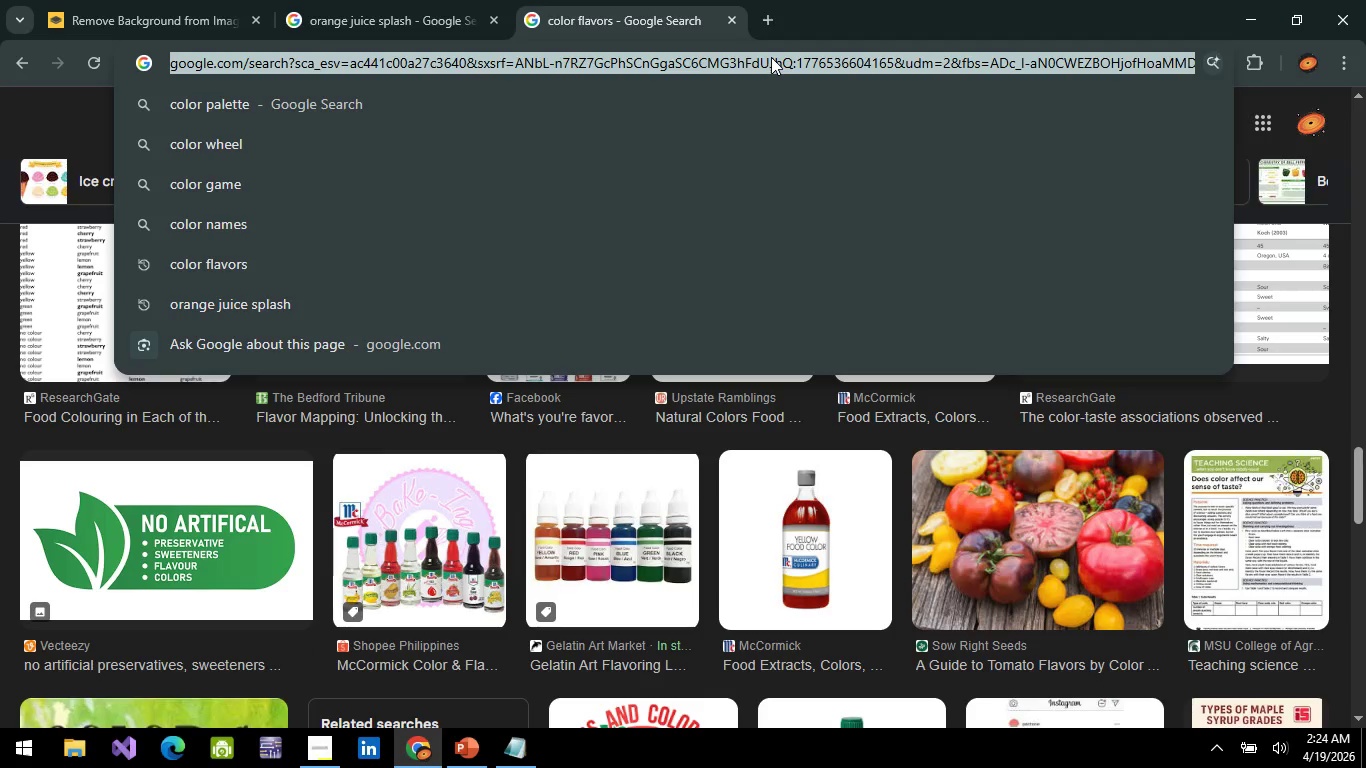 
type(yellow flavor)
 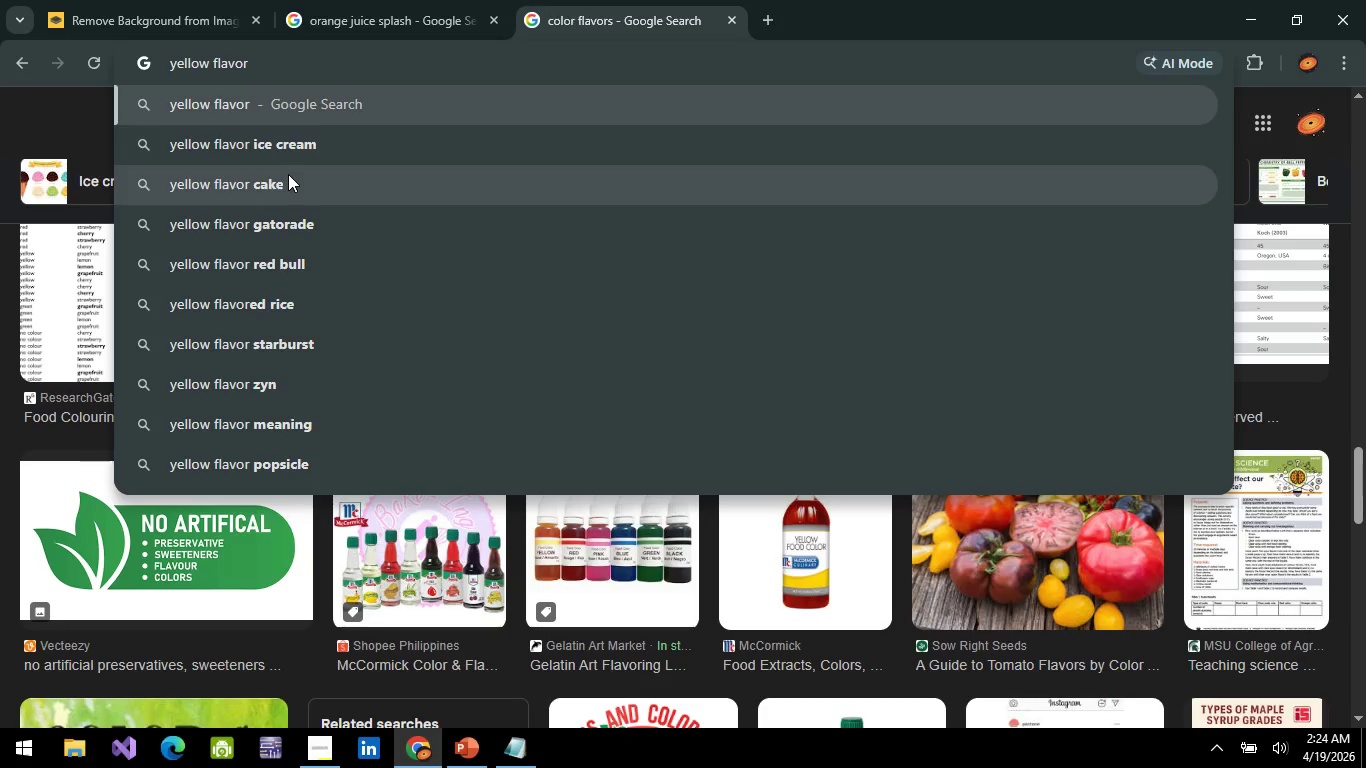 
type( soda)
 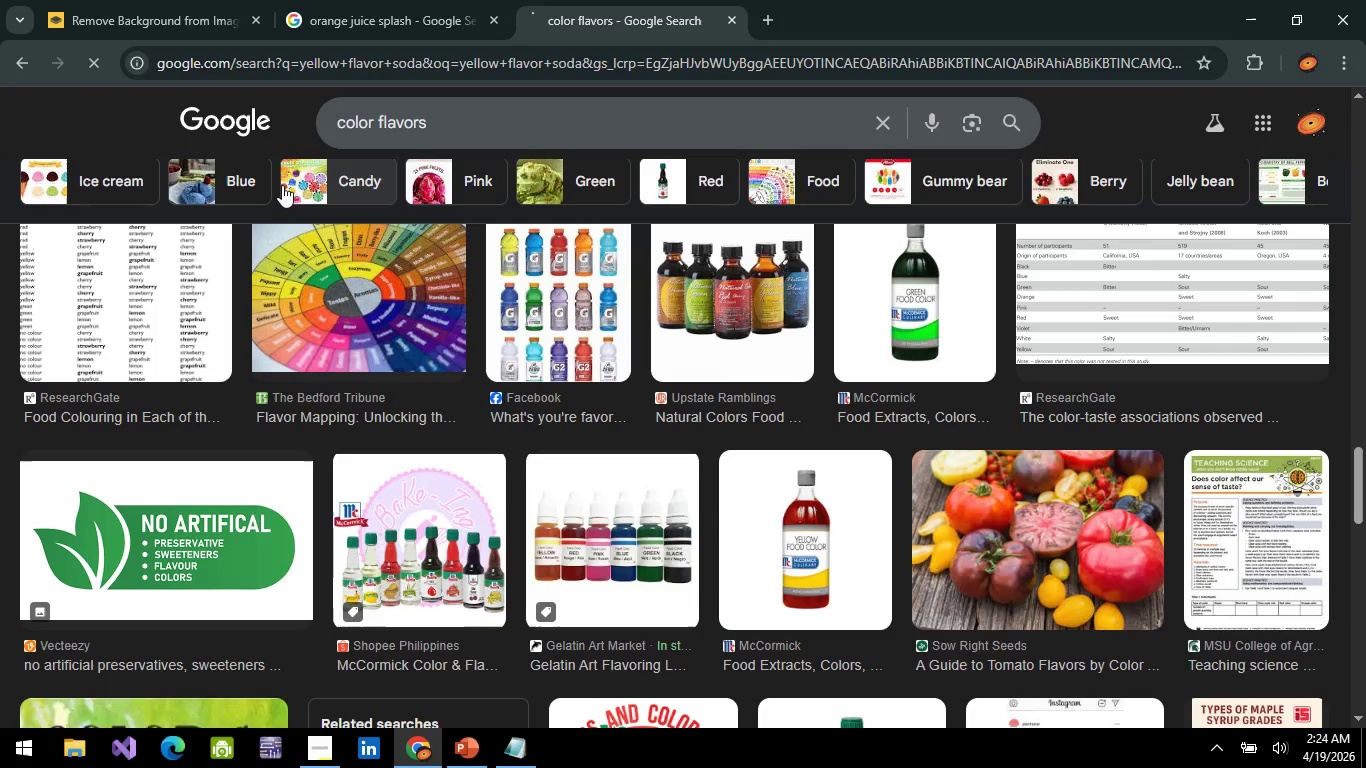 
key(Enter)
 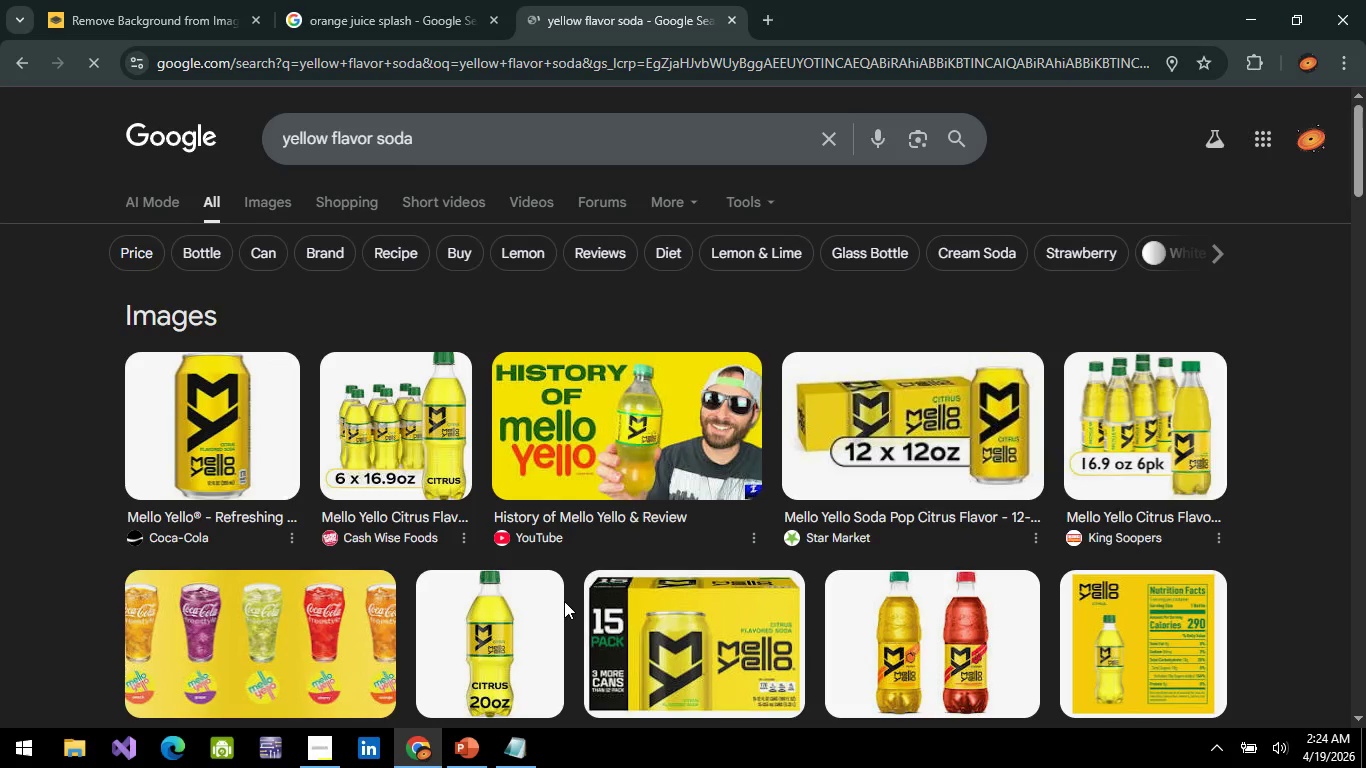 
wait(6.81)
 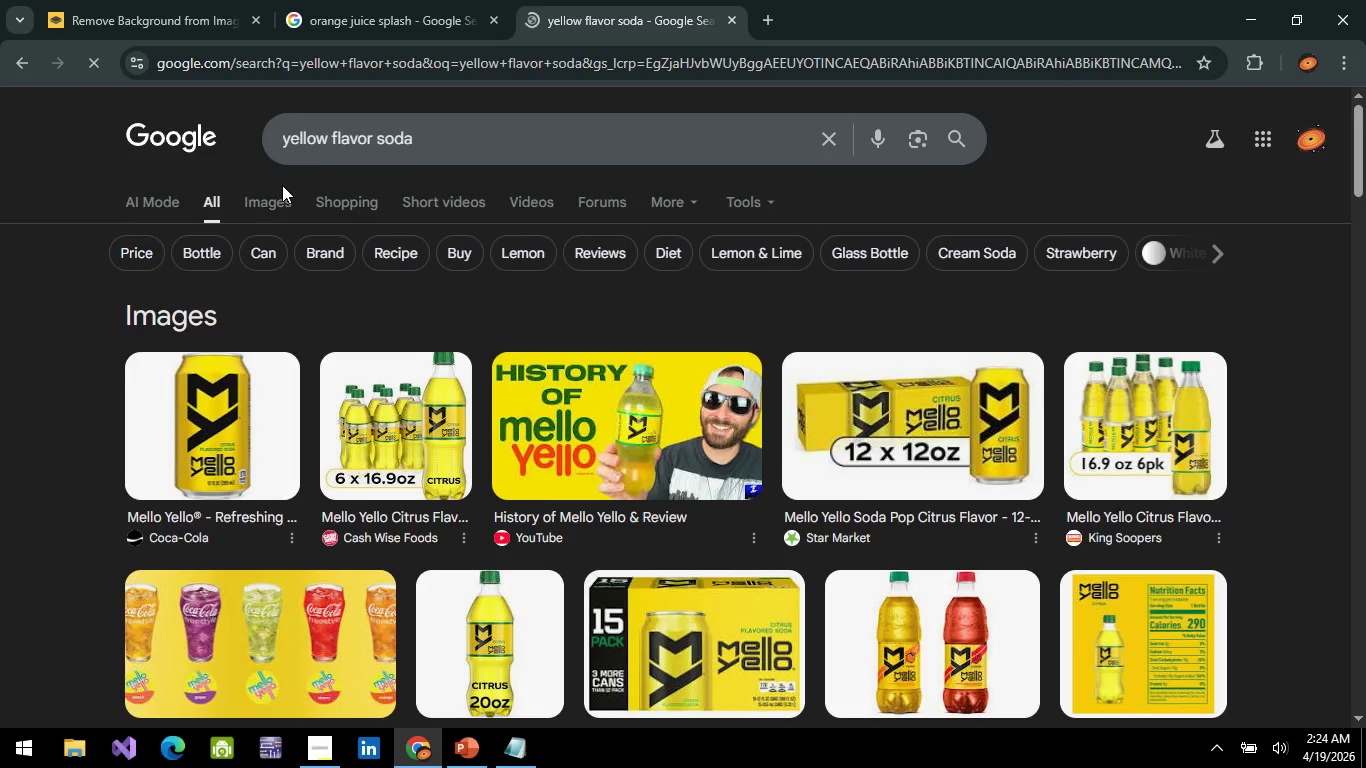 
left_click([765, 10])
 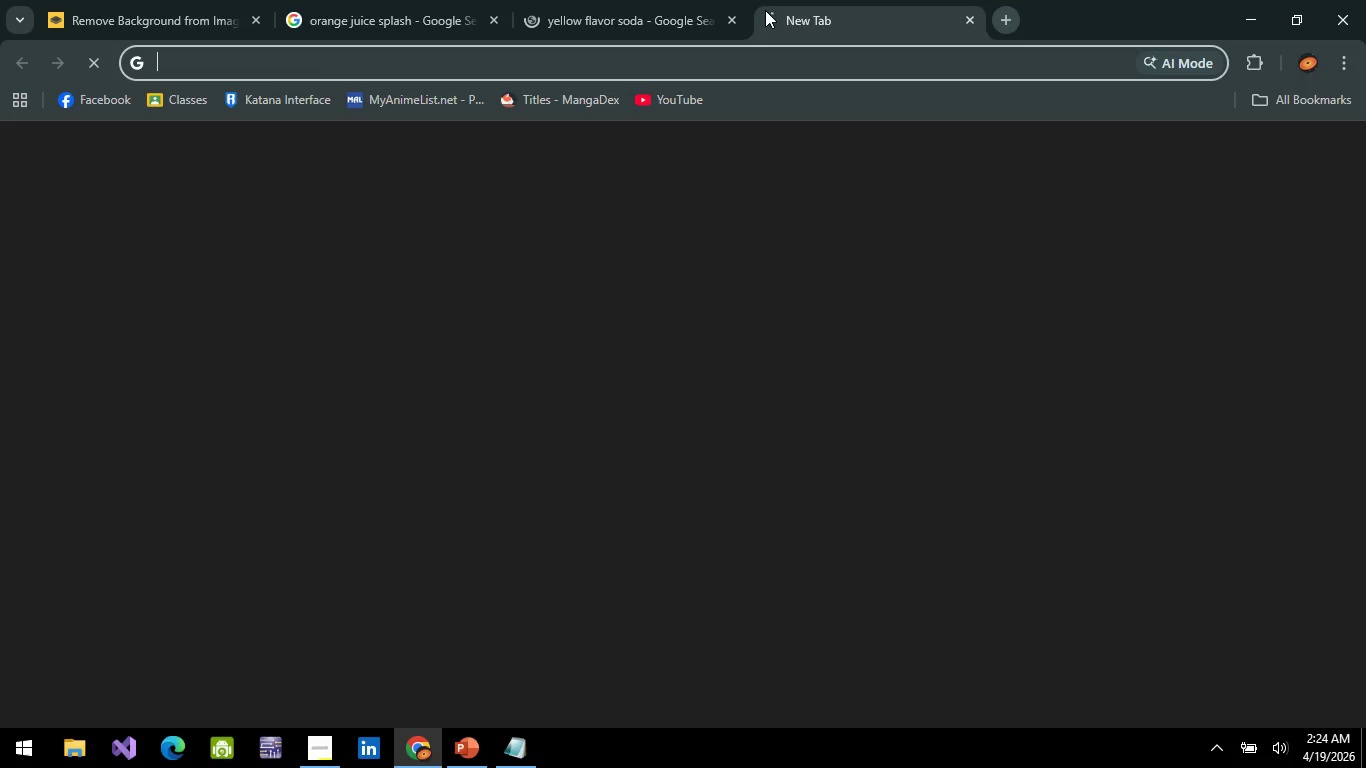 
type(citrus yellow)
 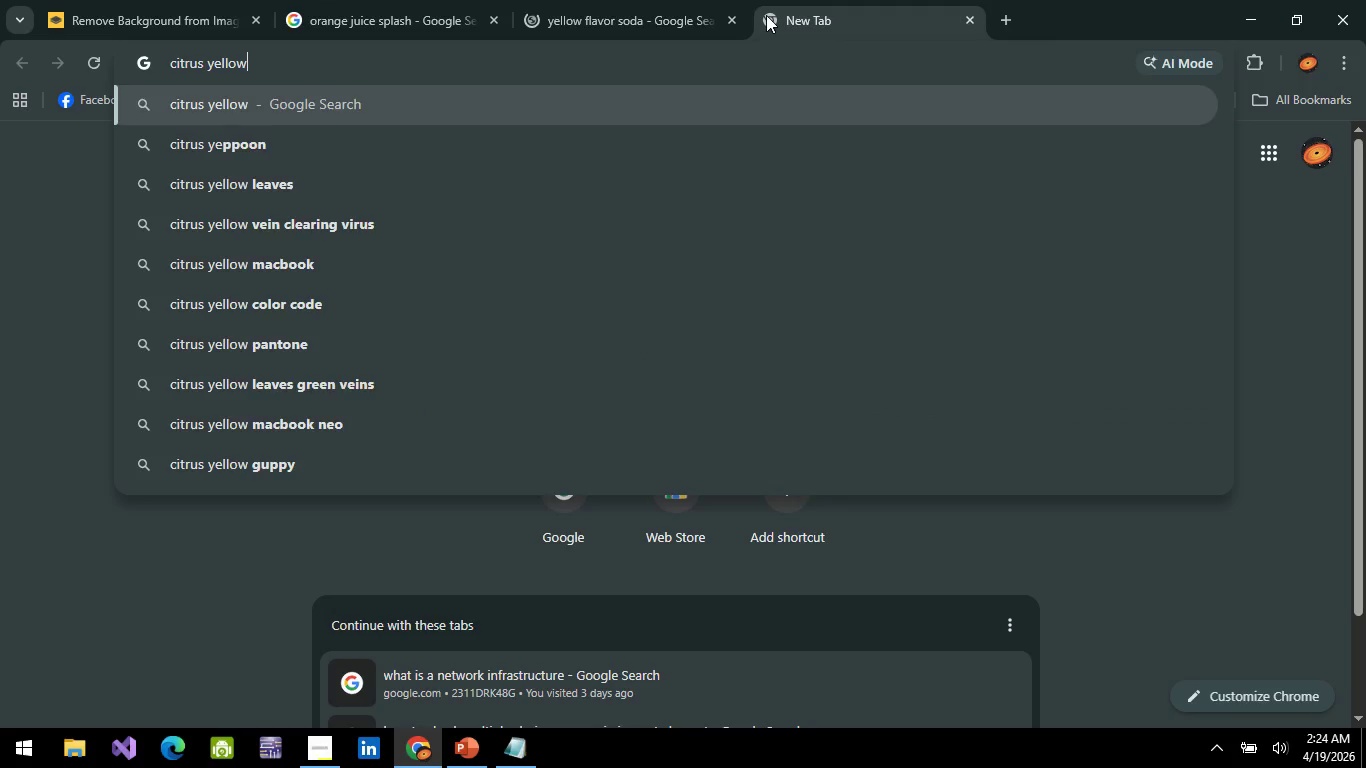 
key(Enter)
 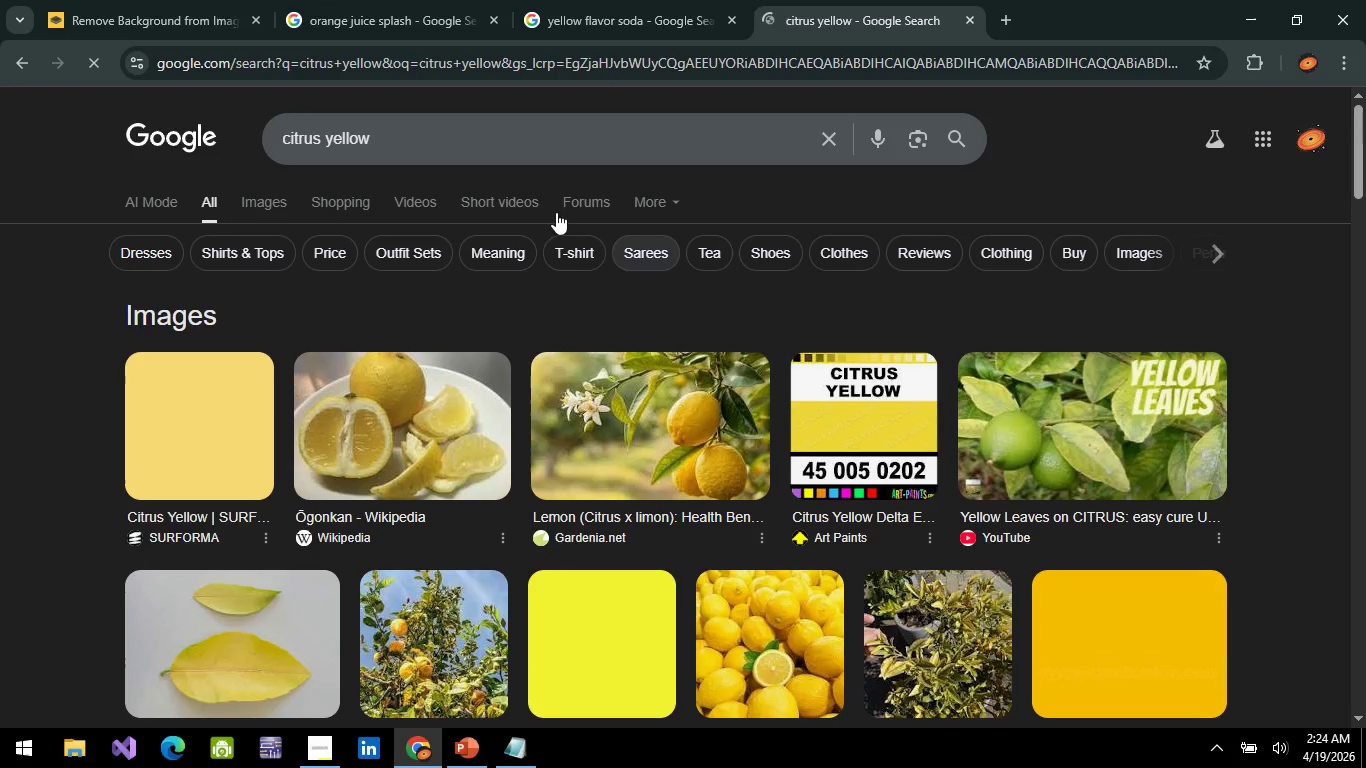 
left_click([537, 129])
 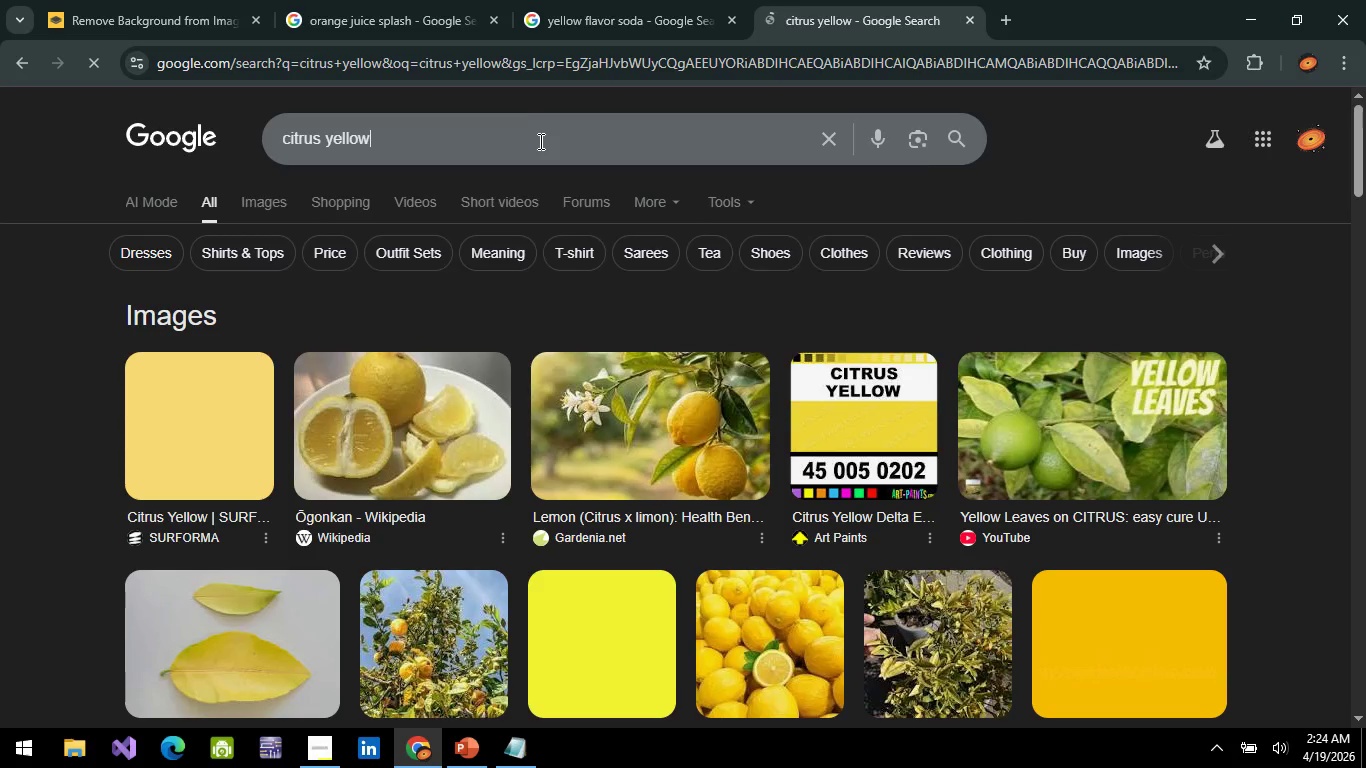 
type( code)
 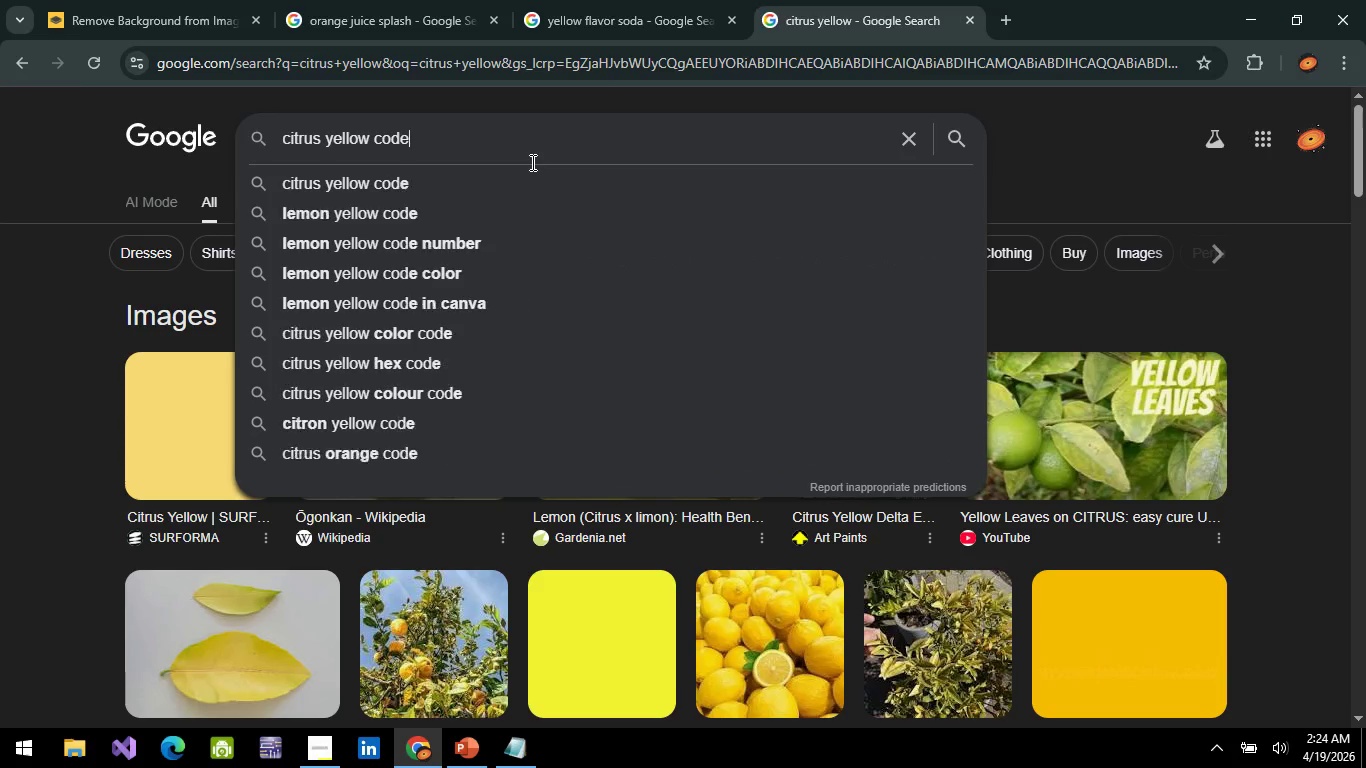 
key(Enter)
 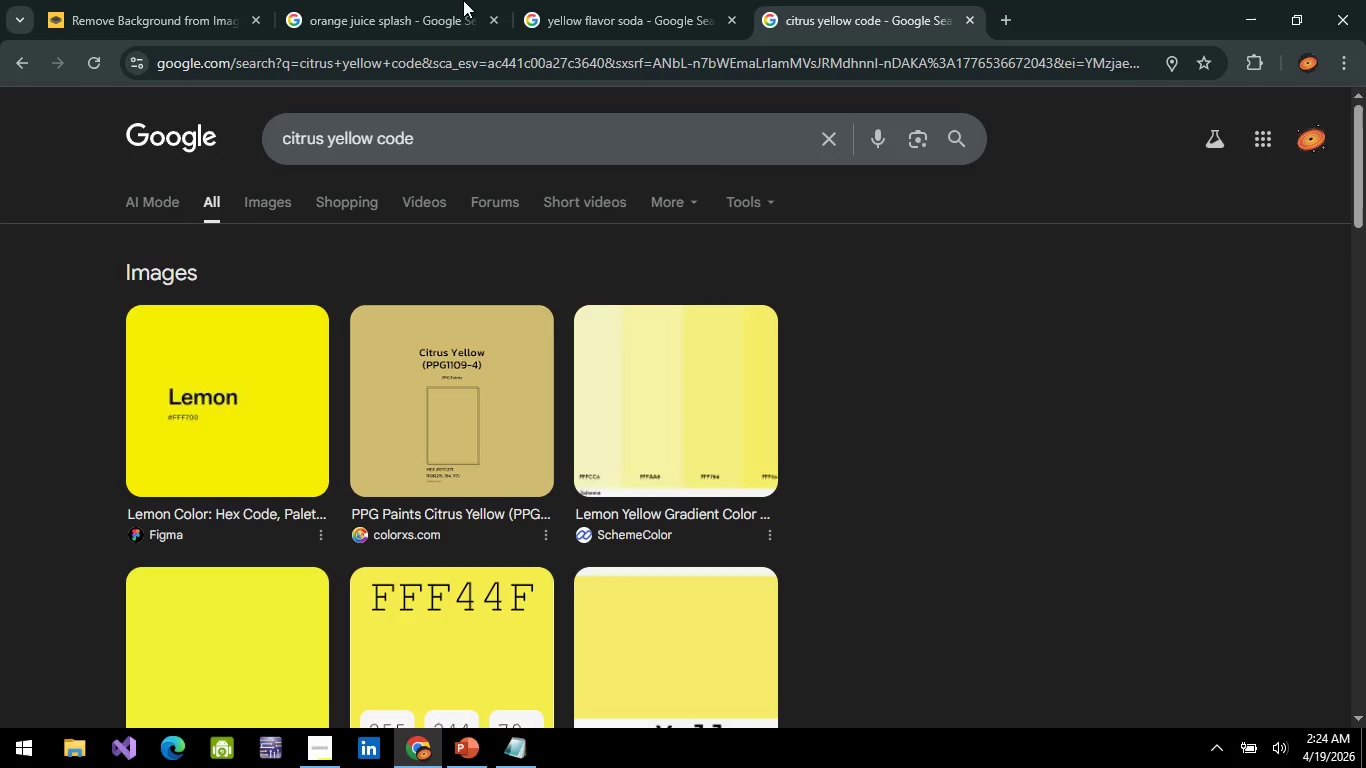 
scroll: coordinate [307, 377], scroll_direction: down, amount: 3.0
 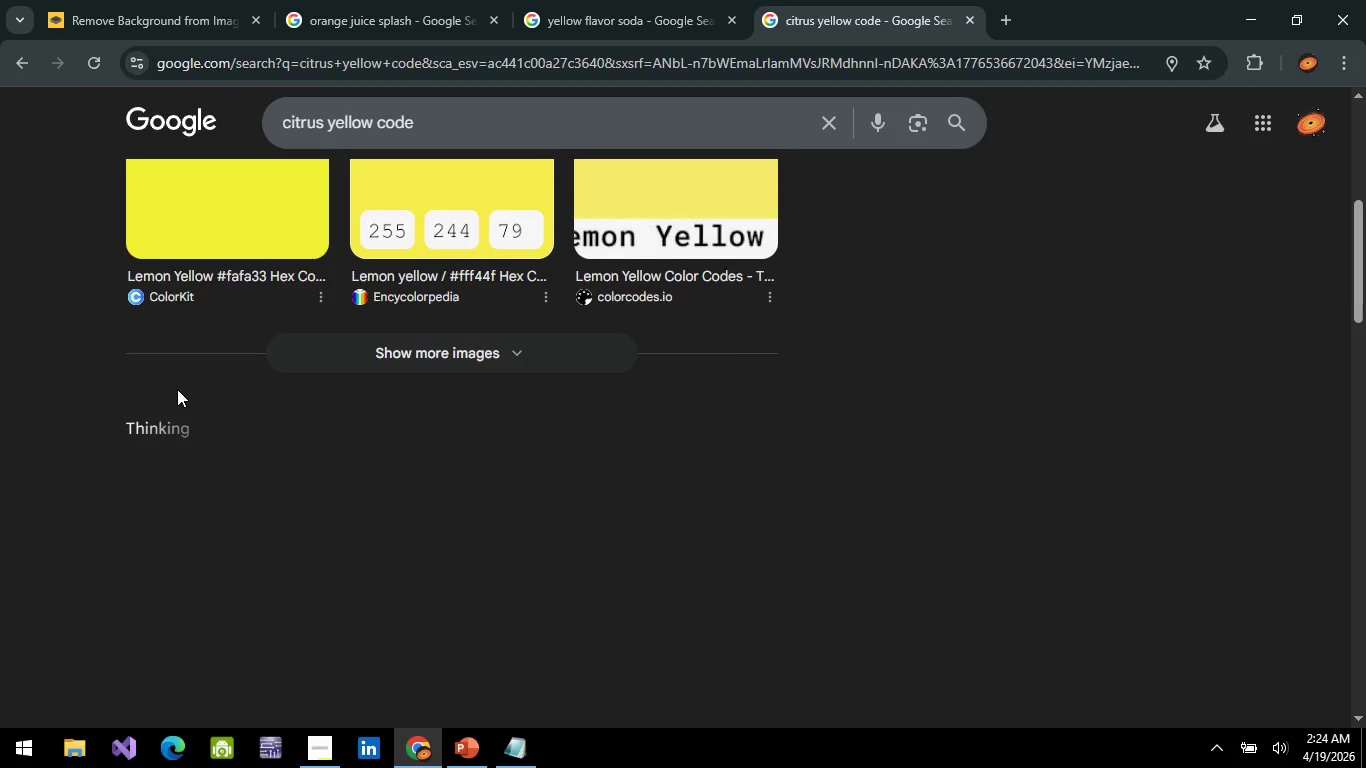 
scroll: coordinate [219, 400], scroll_direction: up, amount: 3.0
 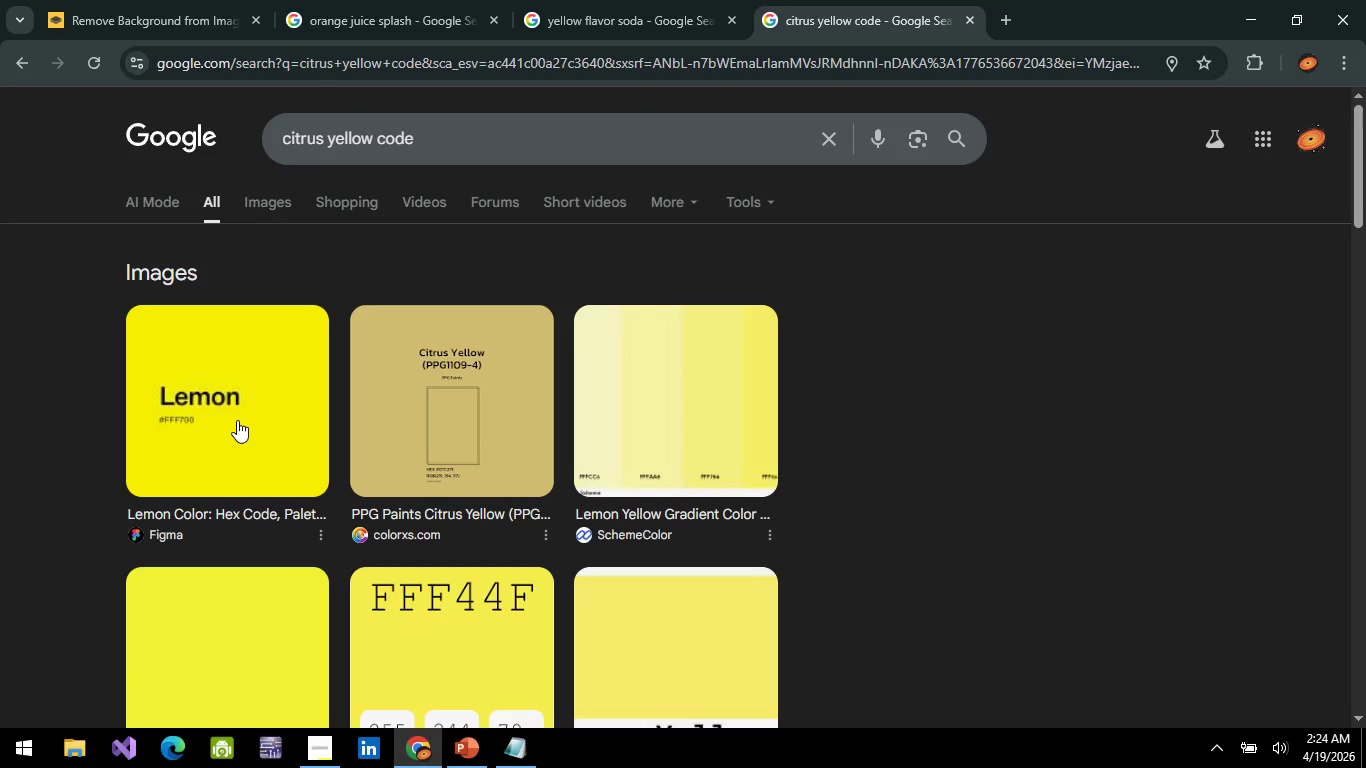 
key(Alt+AltLeft)
 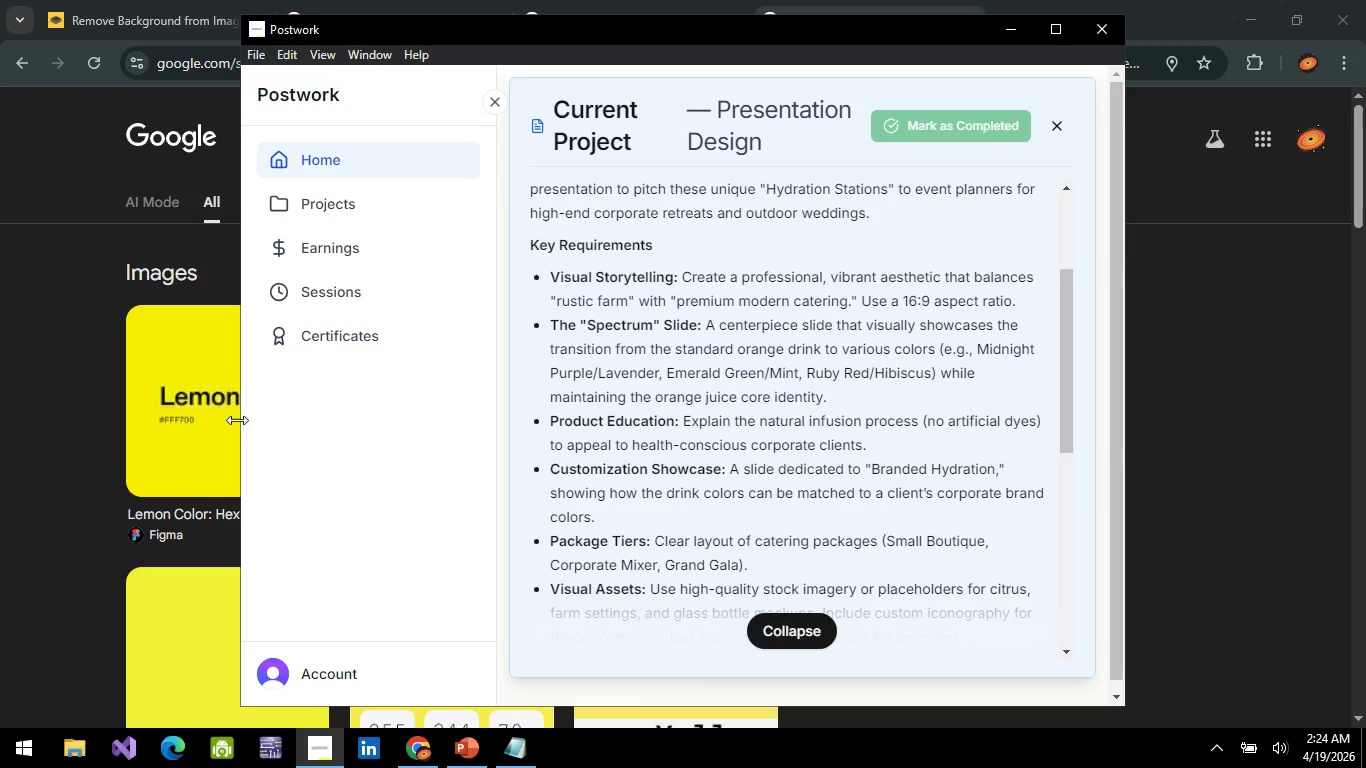 
key(Alt+Tab)